 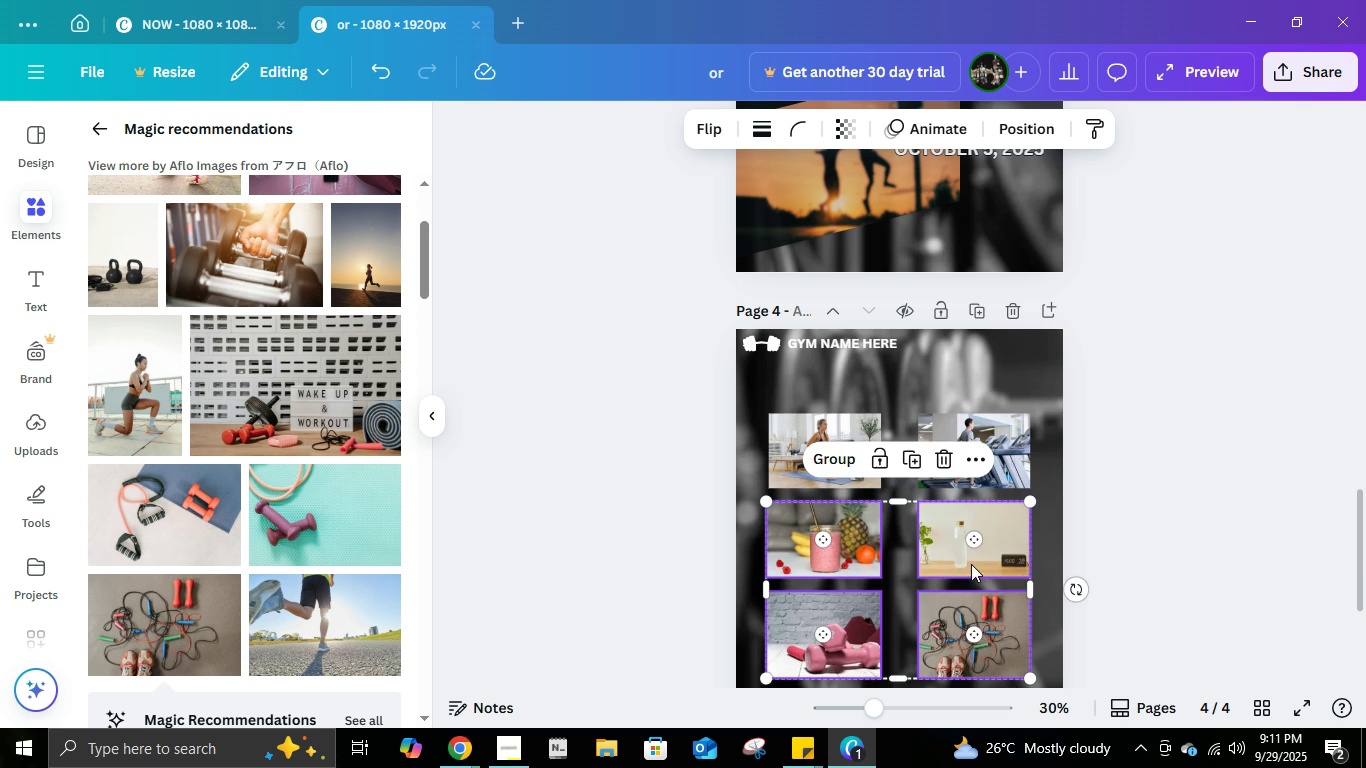 
key(ArrowDown)
 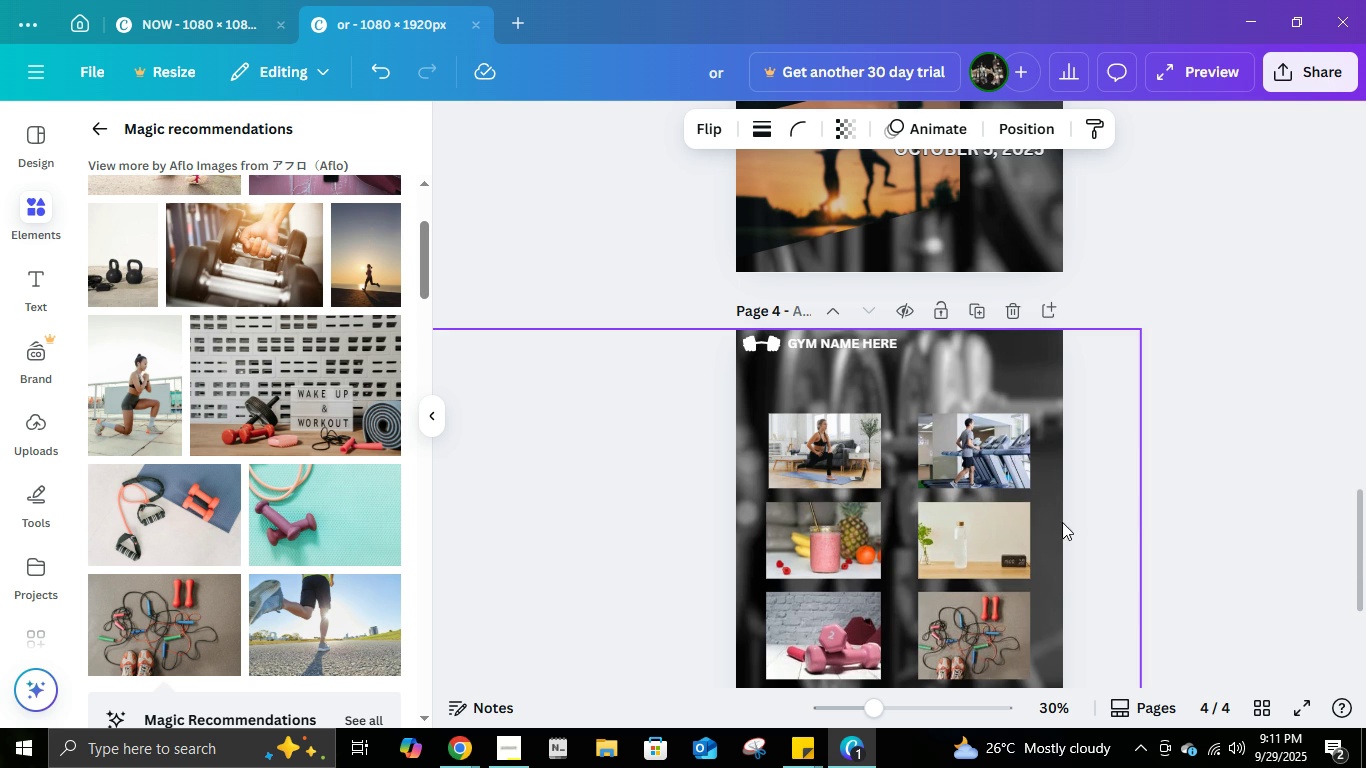 
key(ArrowDown)
 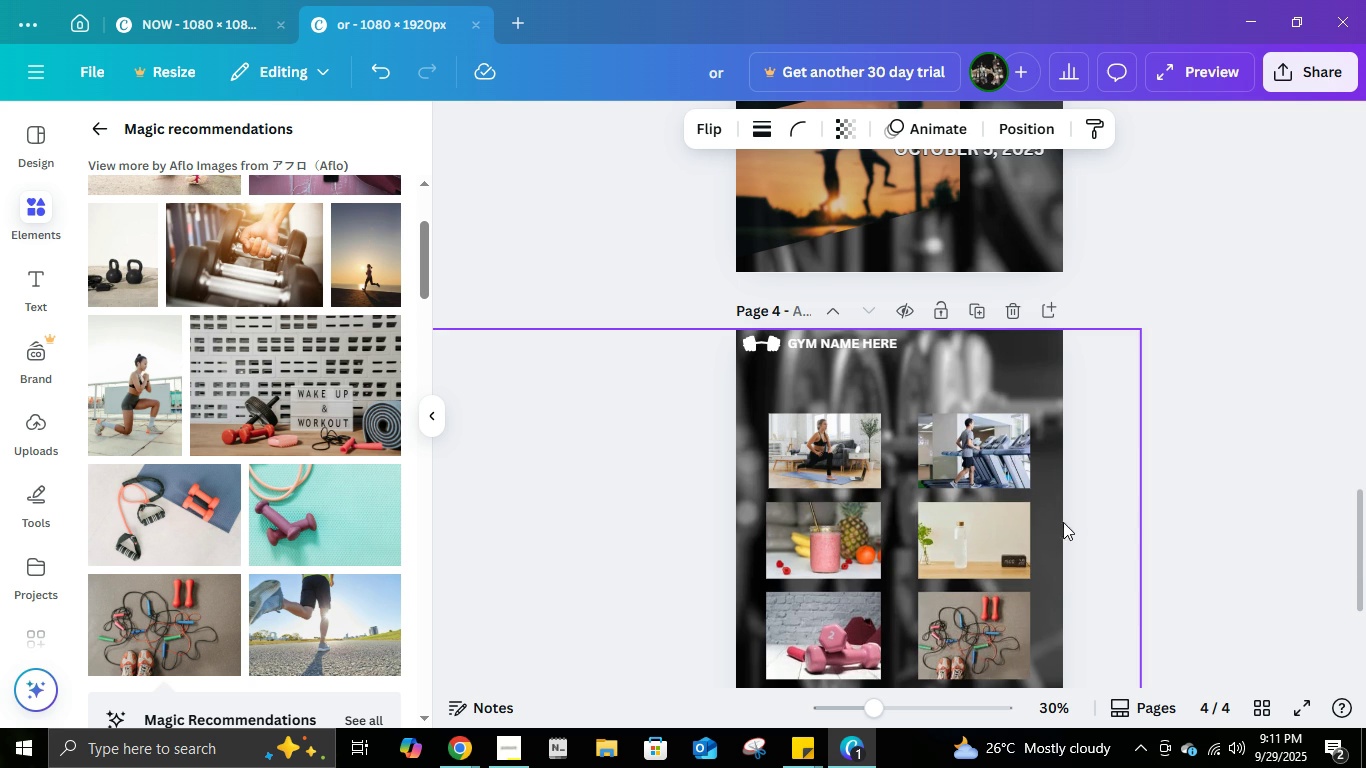 
key(ArrowDown)
 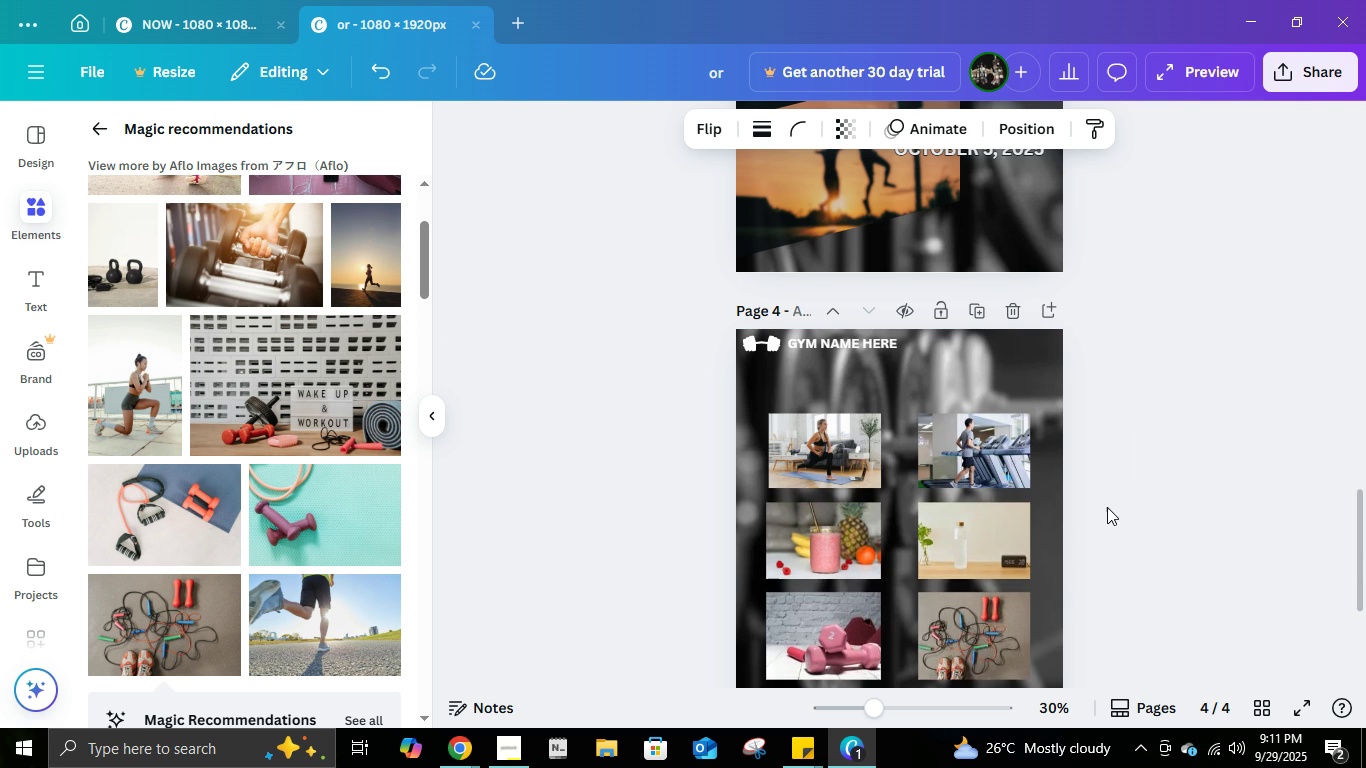 
key(ArrowDown)
 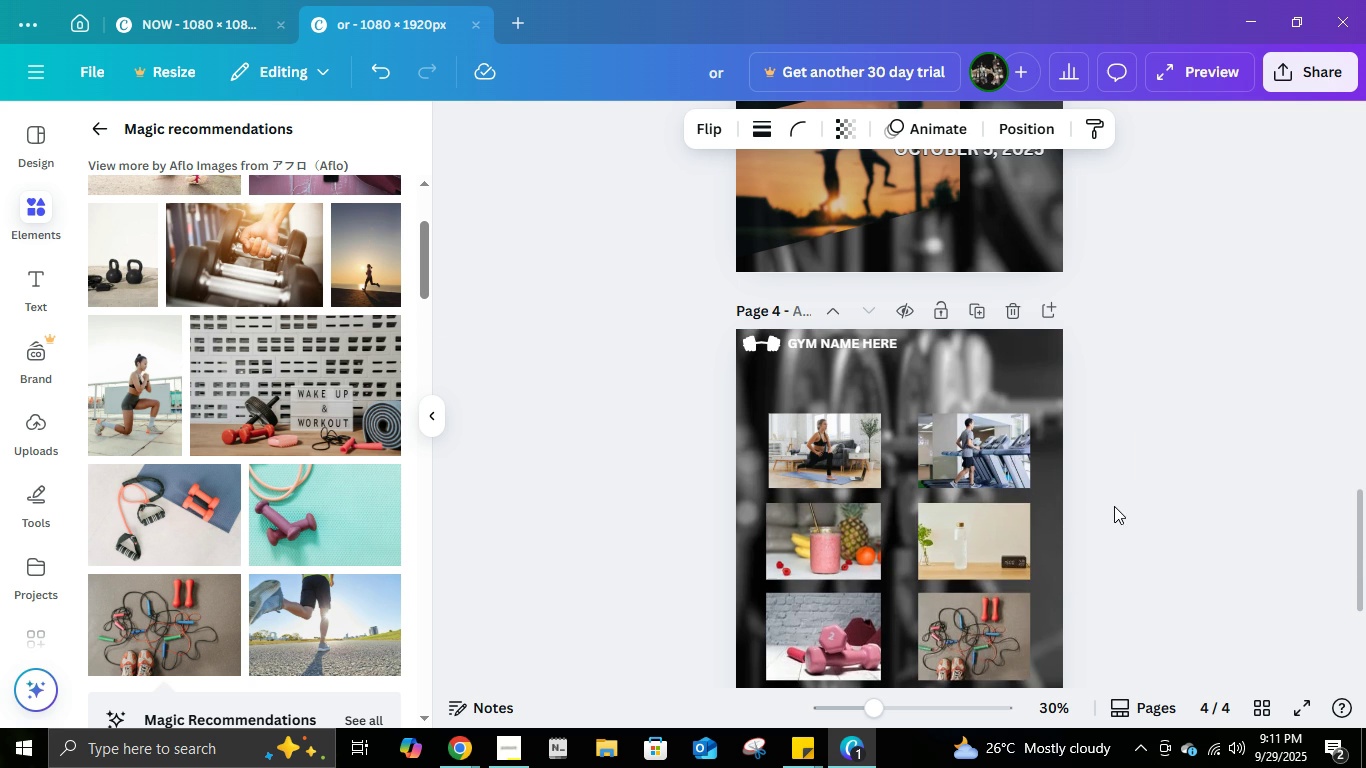 
key(ArrowDown)
 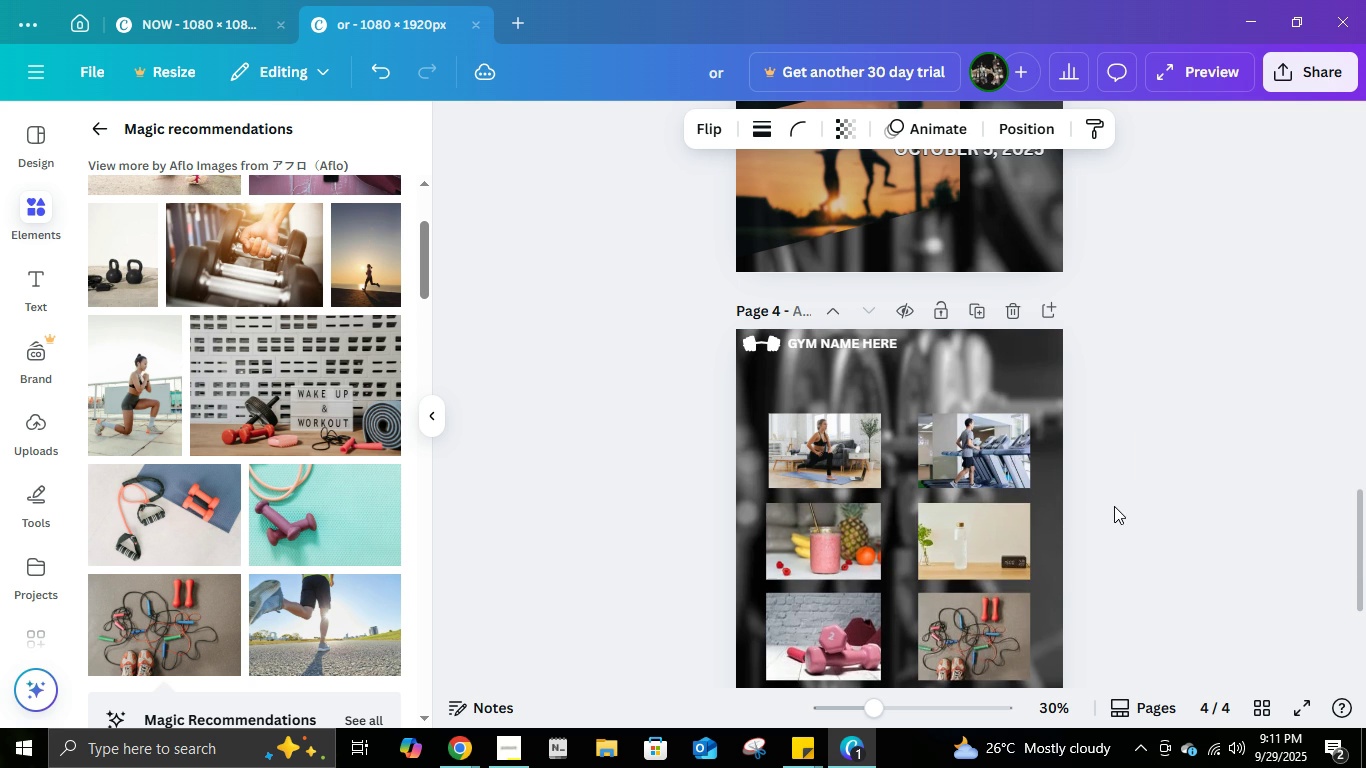 
key(ArrowDown)
 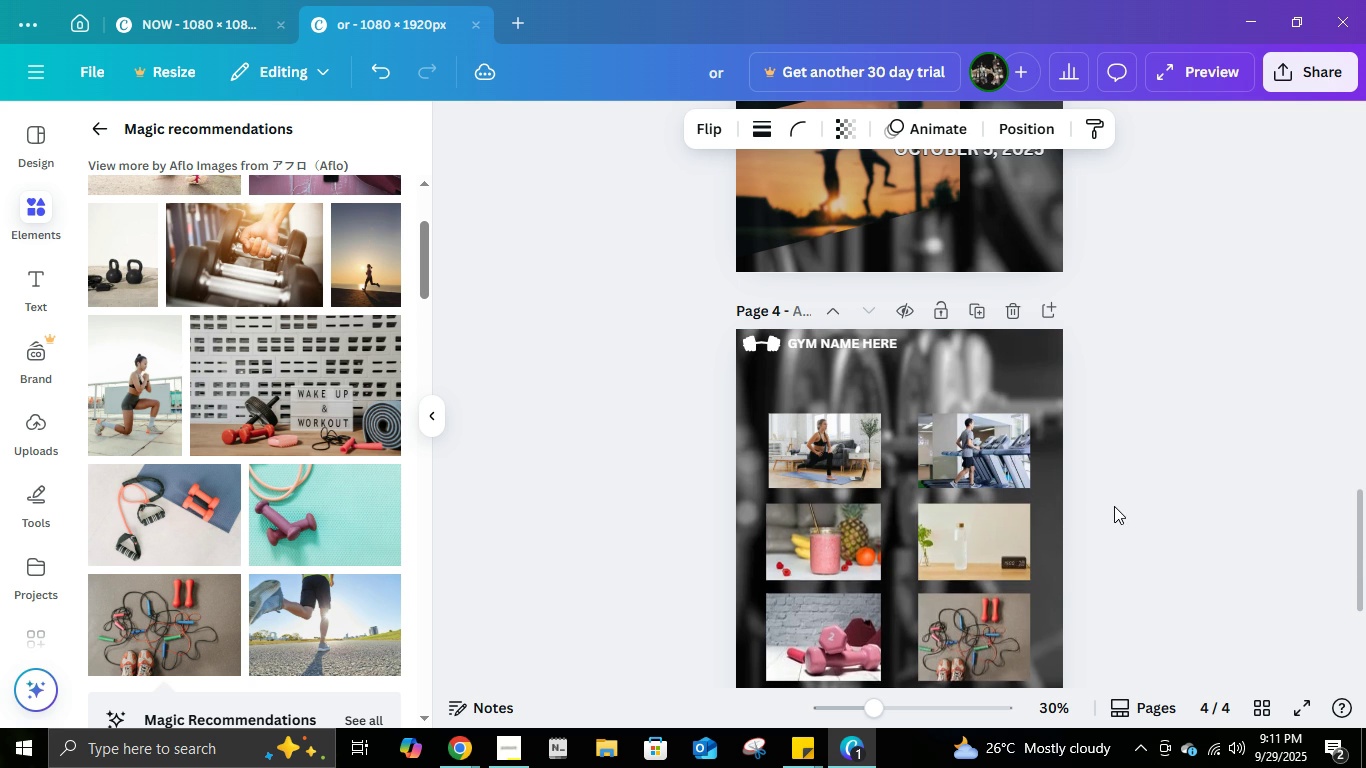 
key(ArrowDown)
 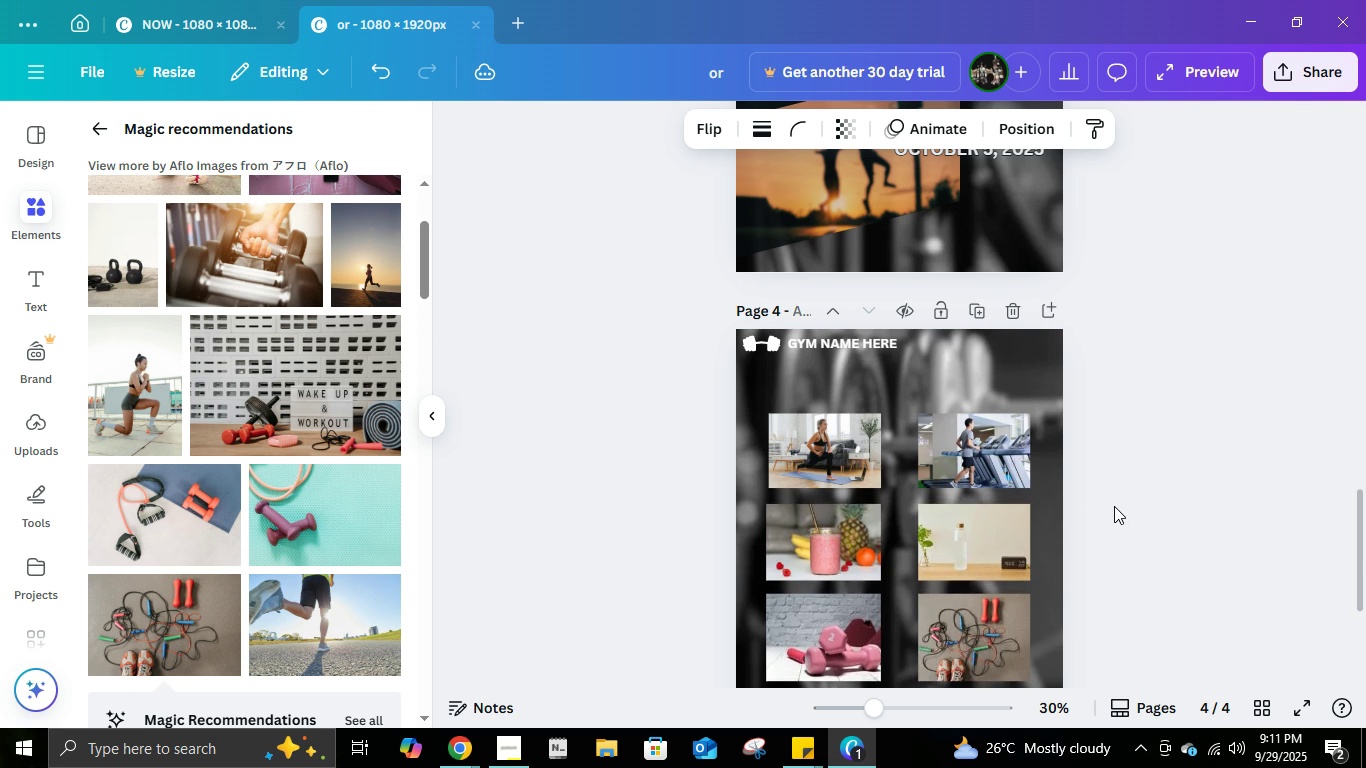 
key(ArrowDown)
 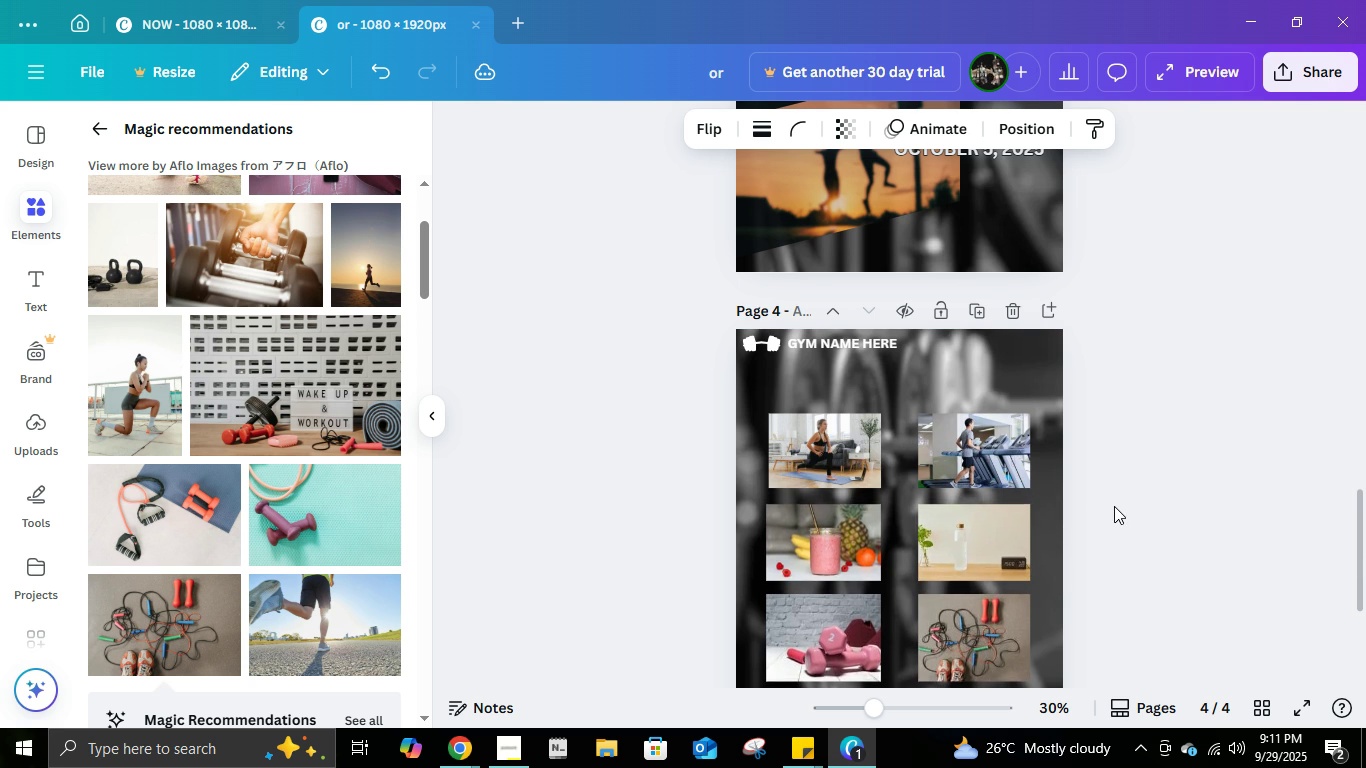 
key(ArrowDown)
 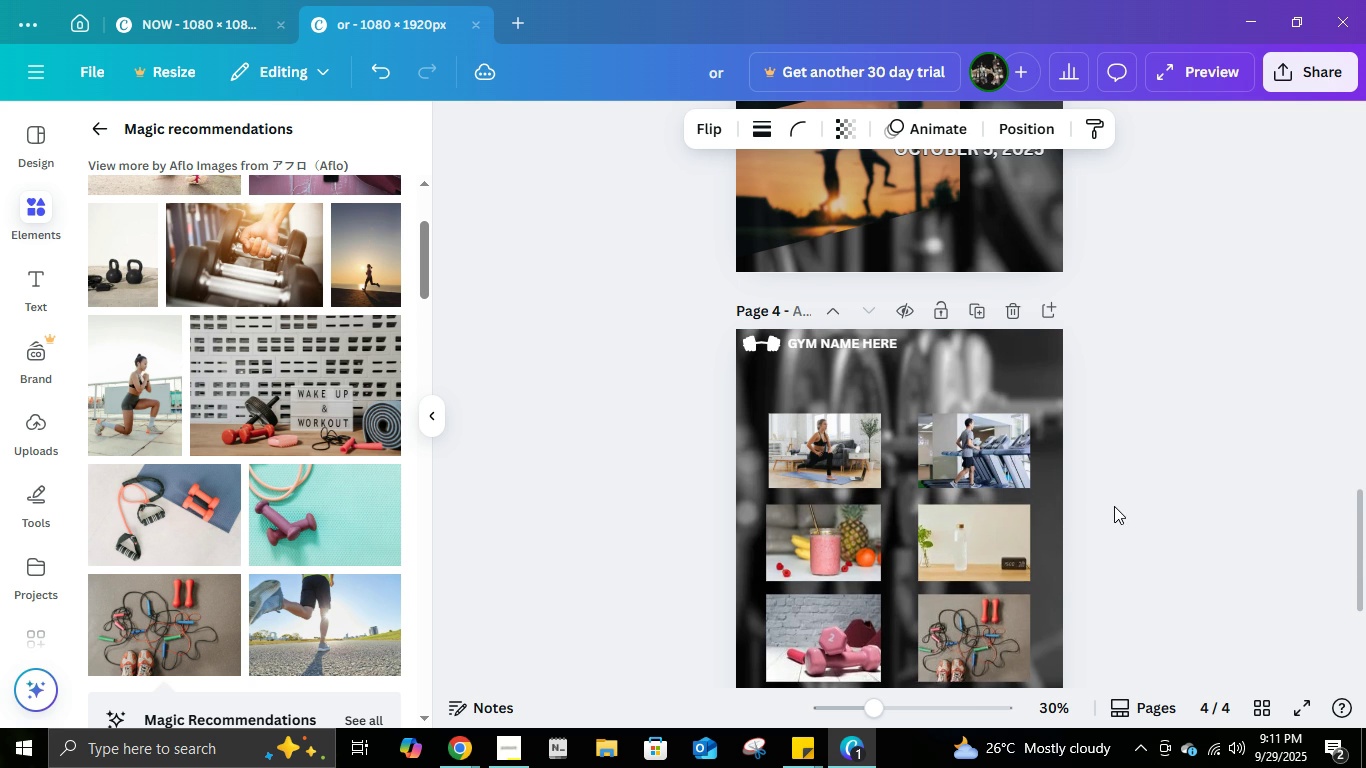 
key(ArrowDown)
 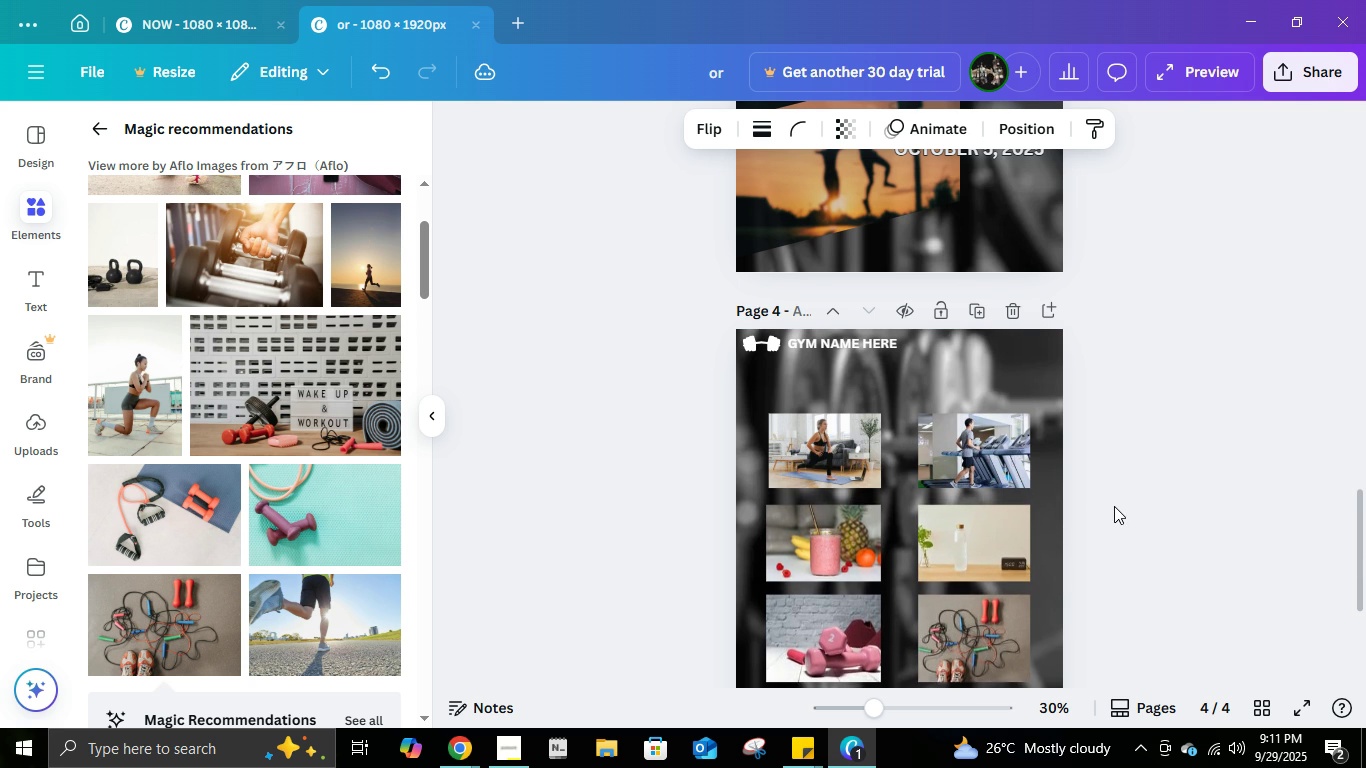 
key(ArrowDown)
 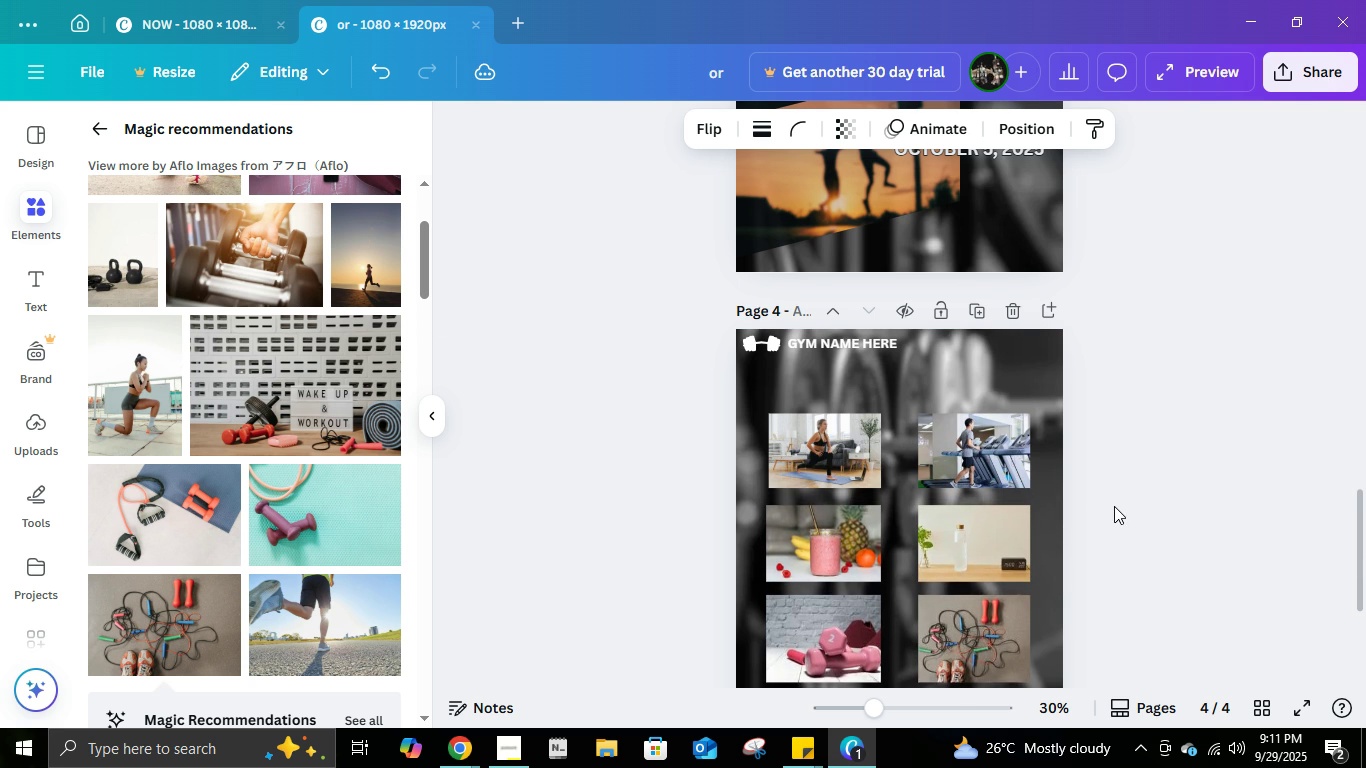 
key(ArrowDown)
 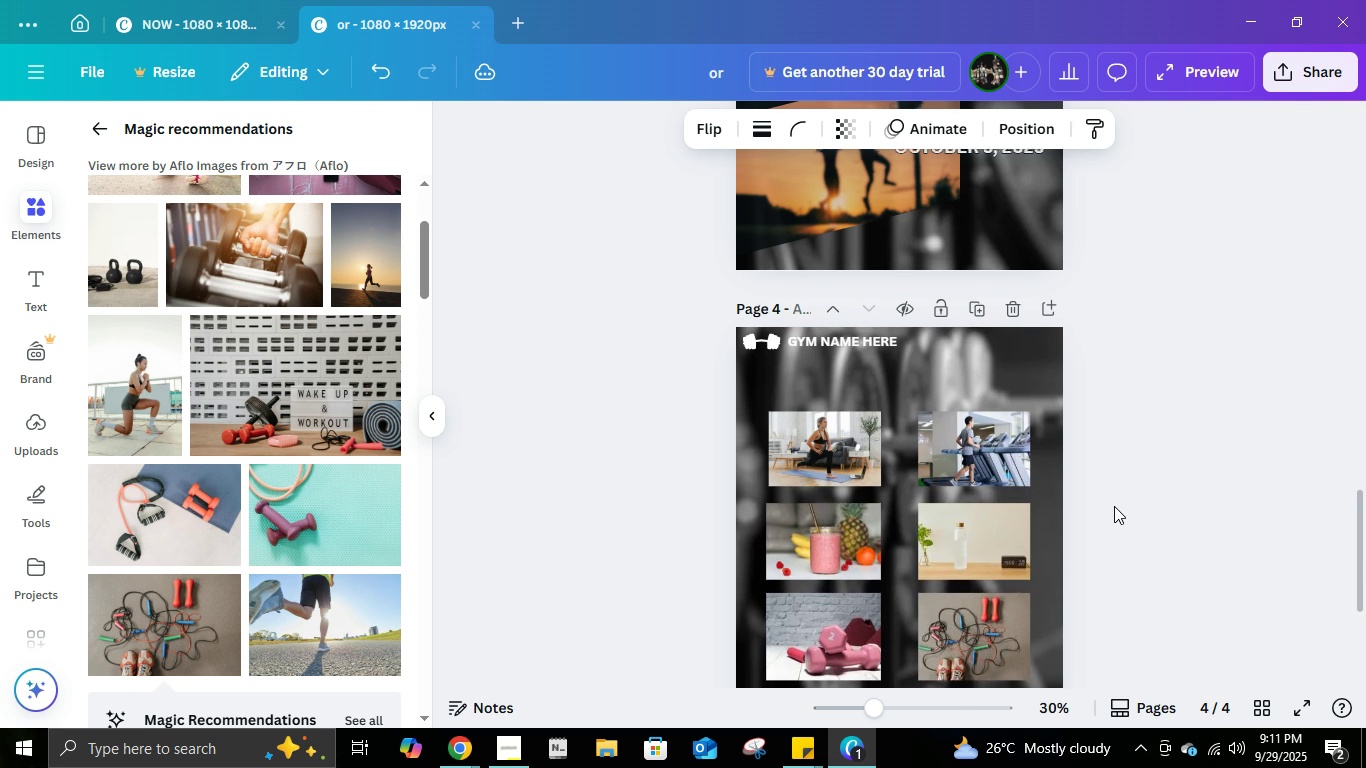 
scroll: coordinate [1114, 506], scroll_direction: down, amount: 1.0
 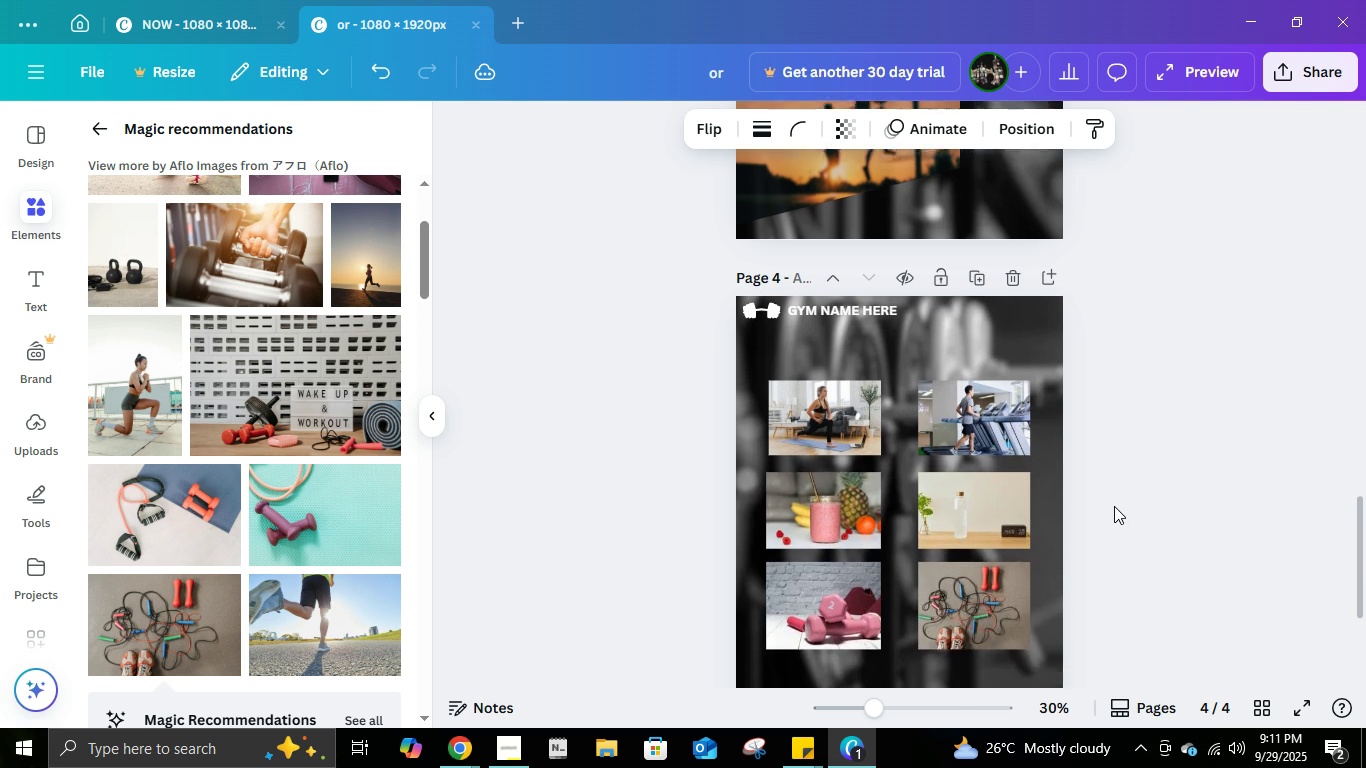 
key(ArrowDown)
 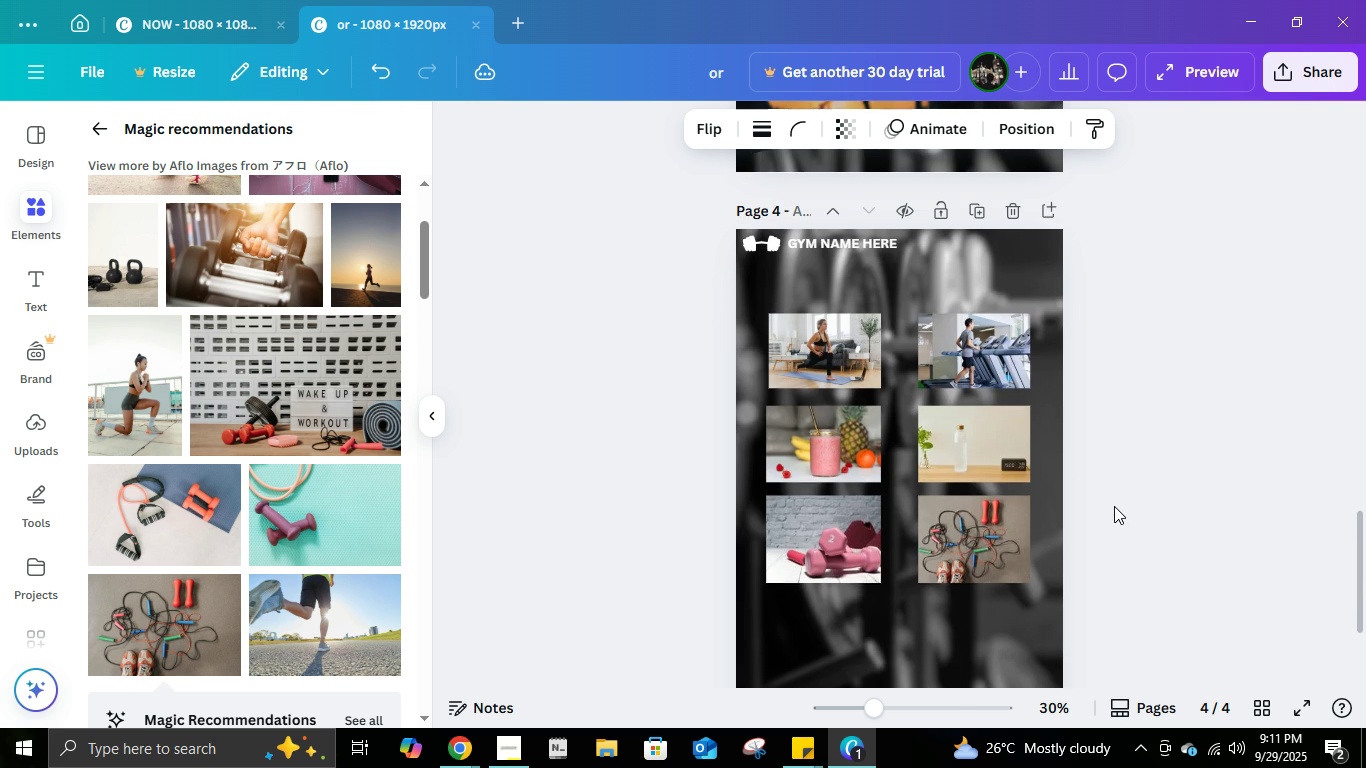 
key(ArrowDown)
 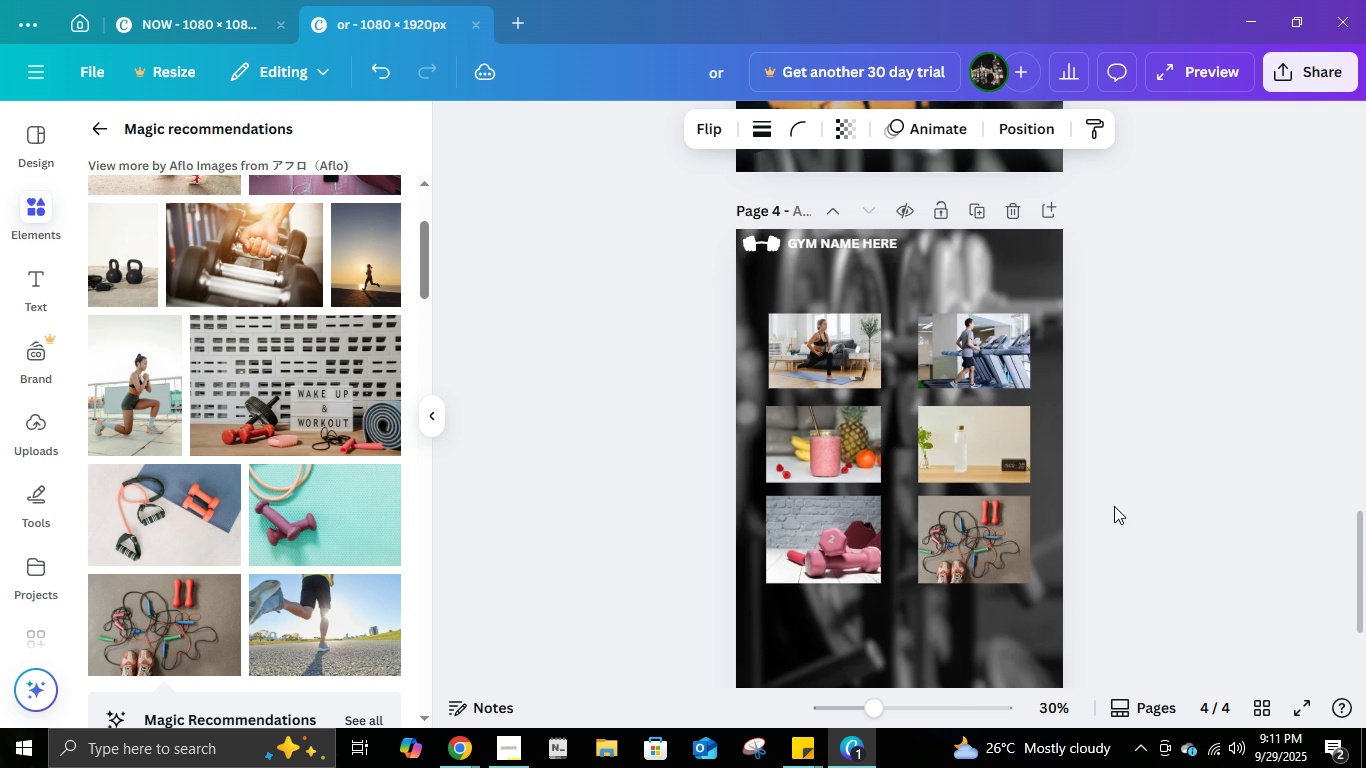 
key(ArrowDown)
 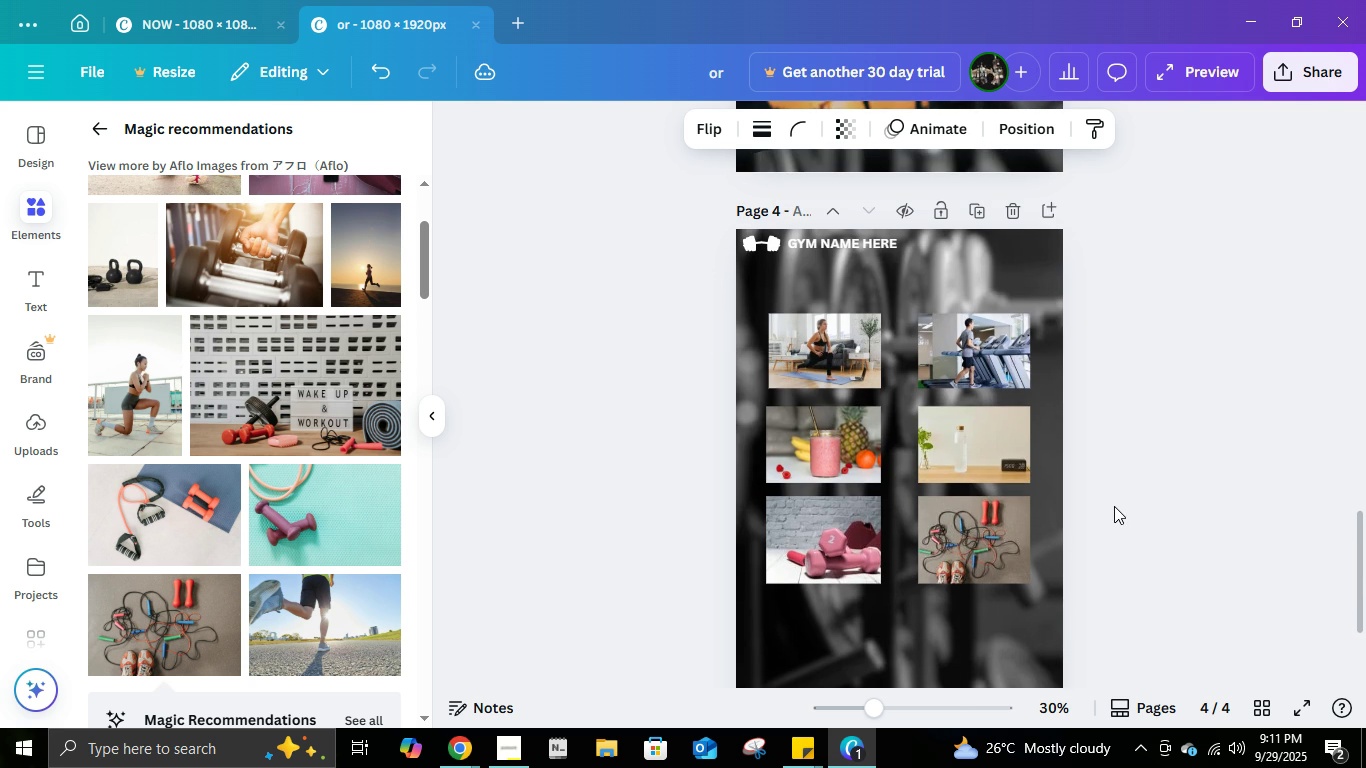 
key(ArrowDown)
 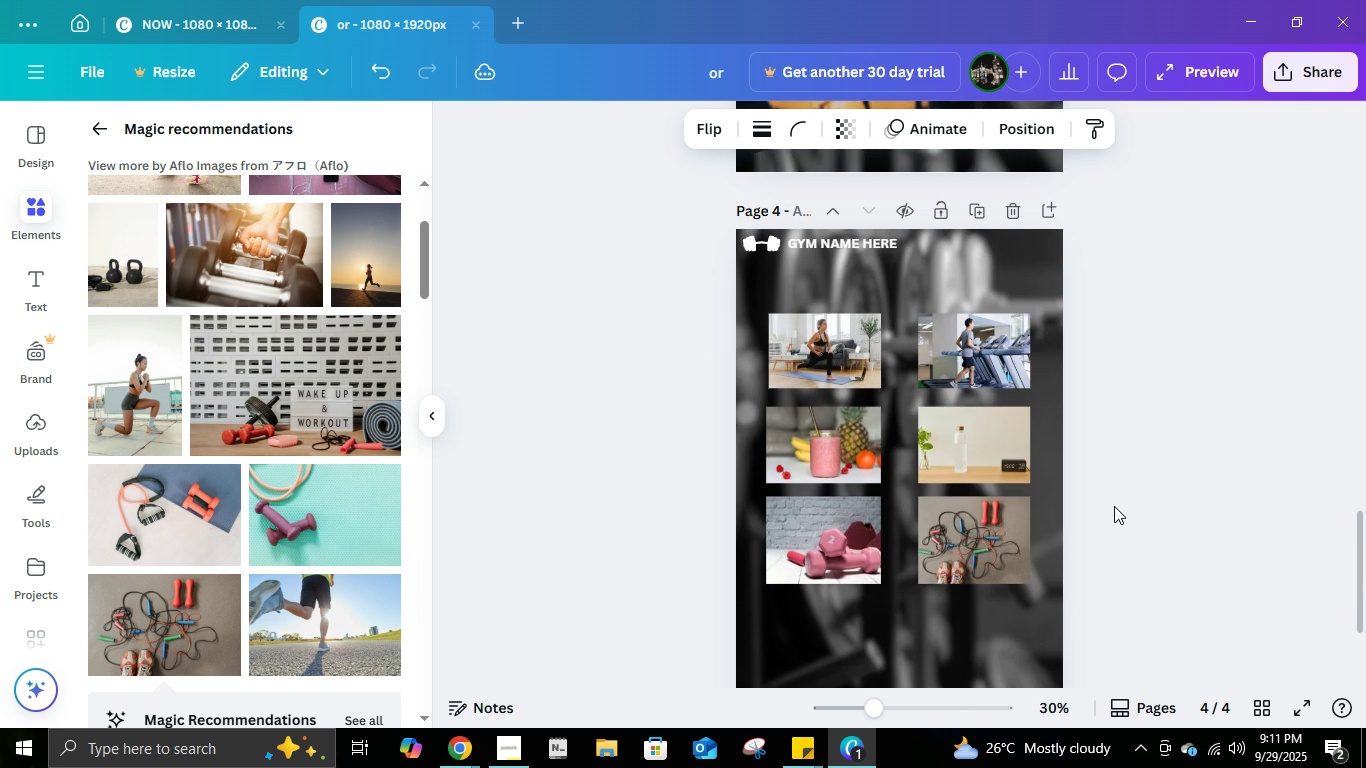 
key(ArrowDown)
 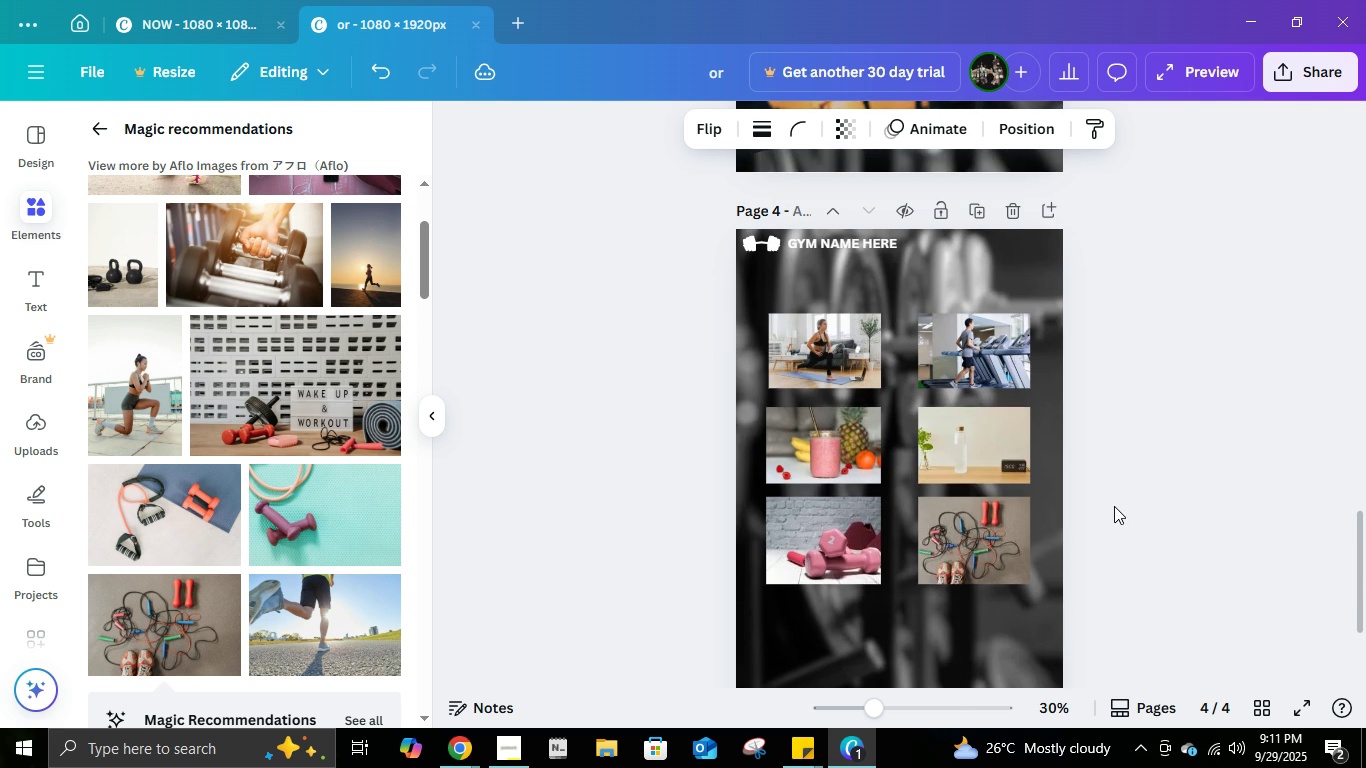 
key(ArrowDown)
 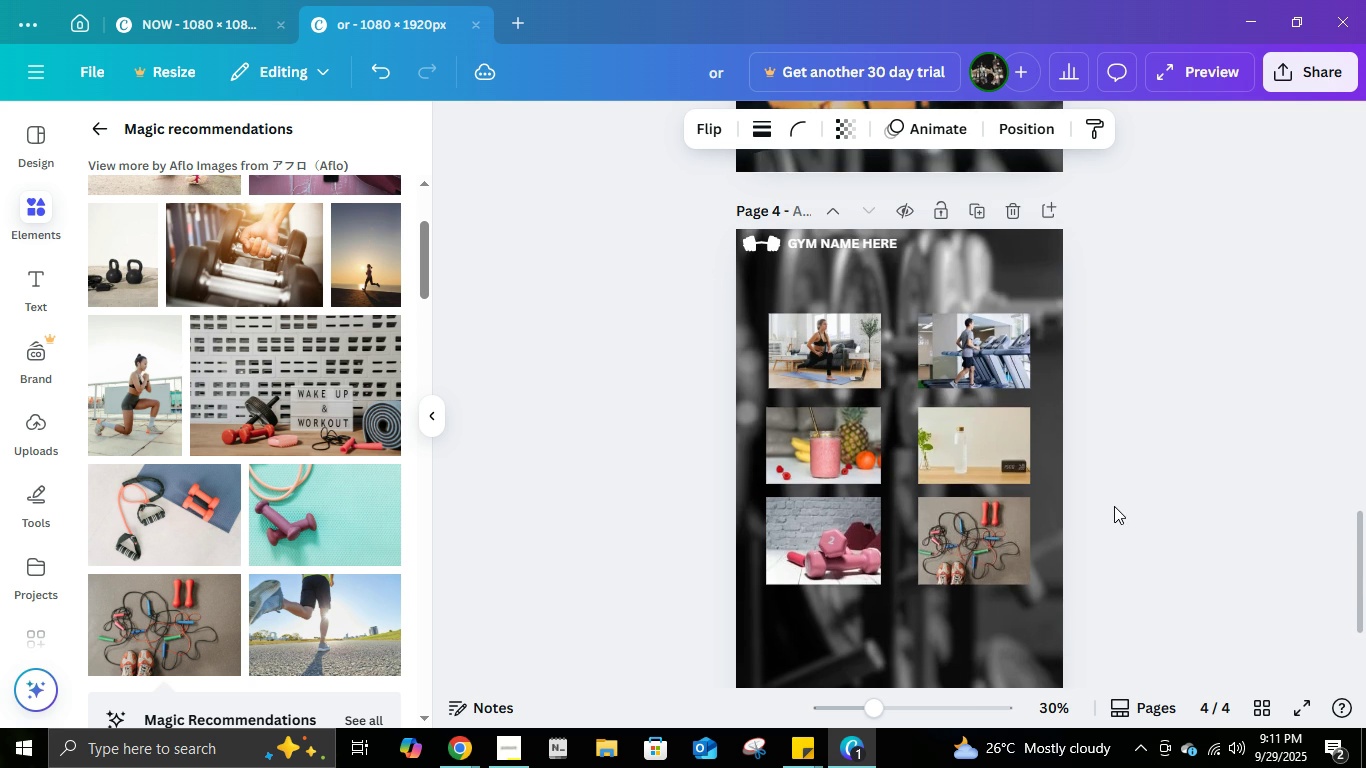 
key(ArrowDown)
 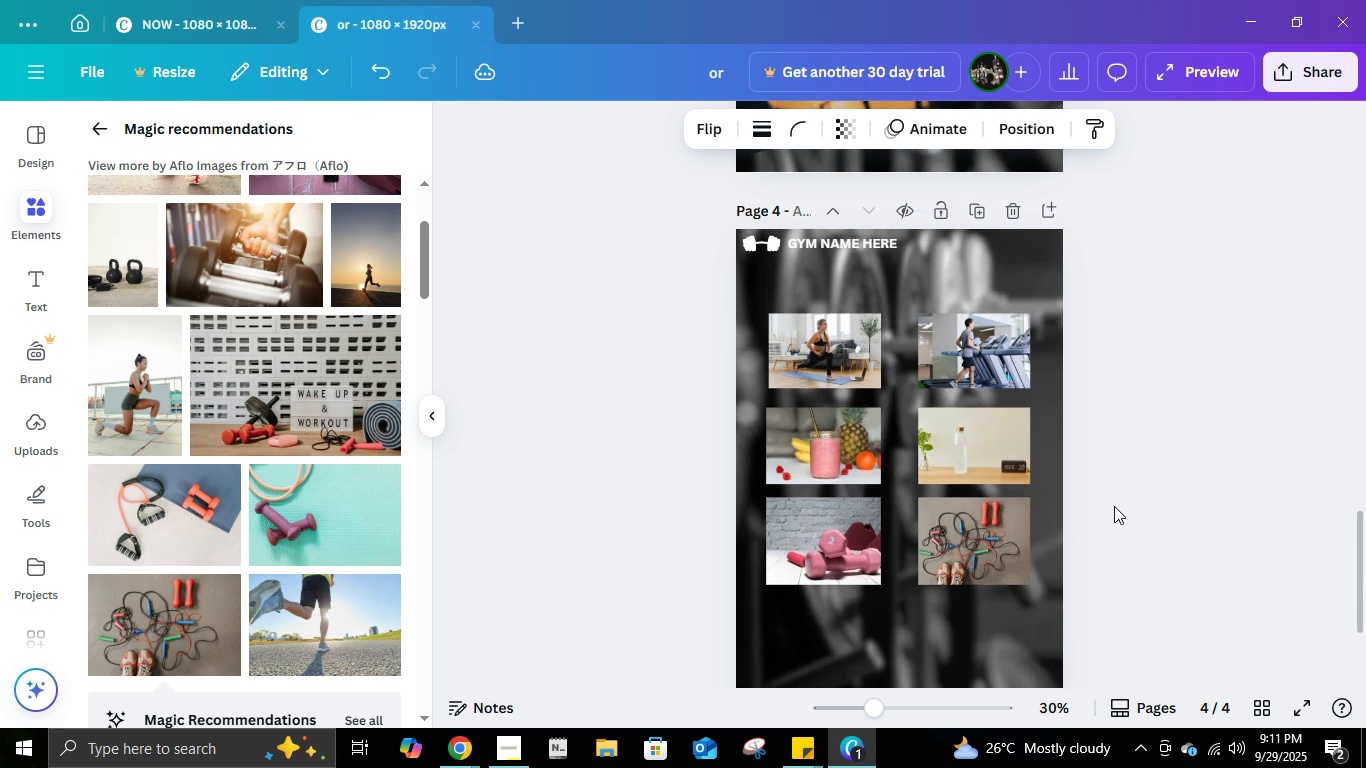 
key(ArrowDown)
 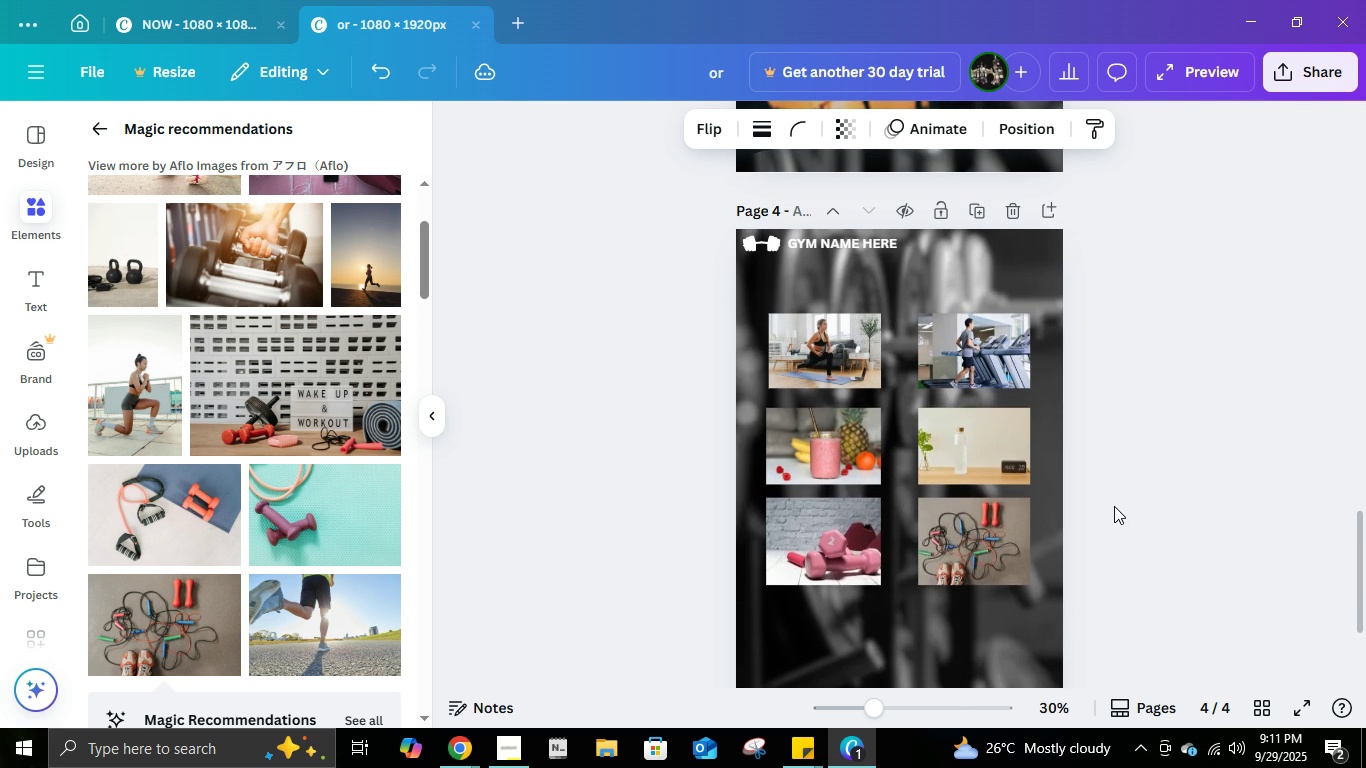 
key(ArrowDown)
 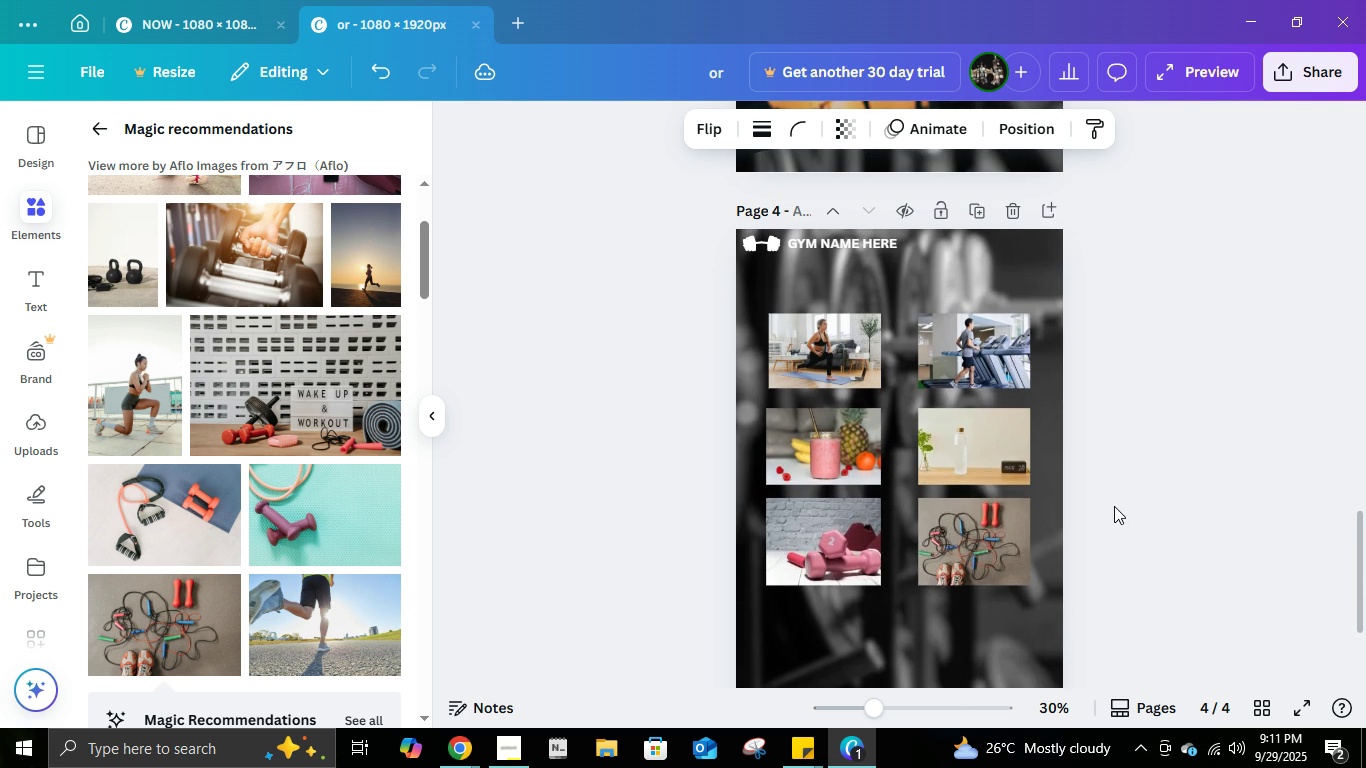 
key(ArrowDown)
 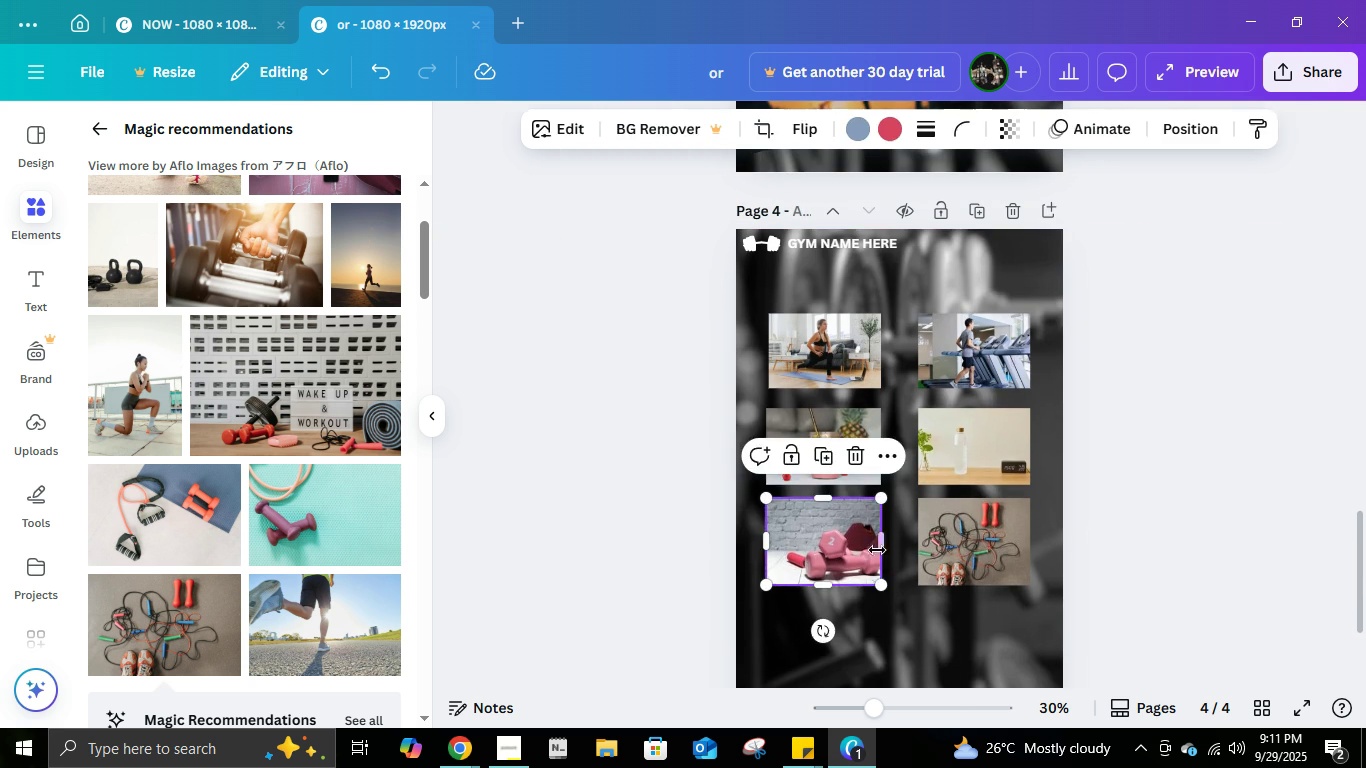 
double_click([1132, 503])
 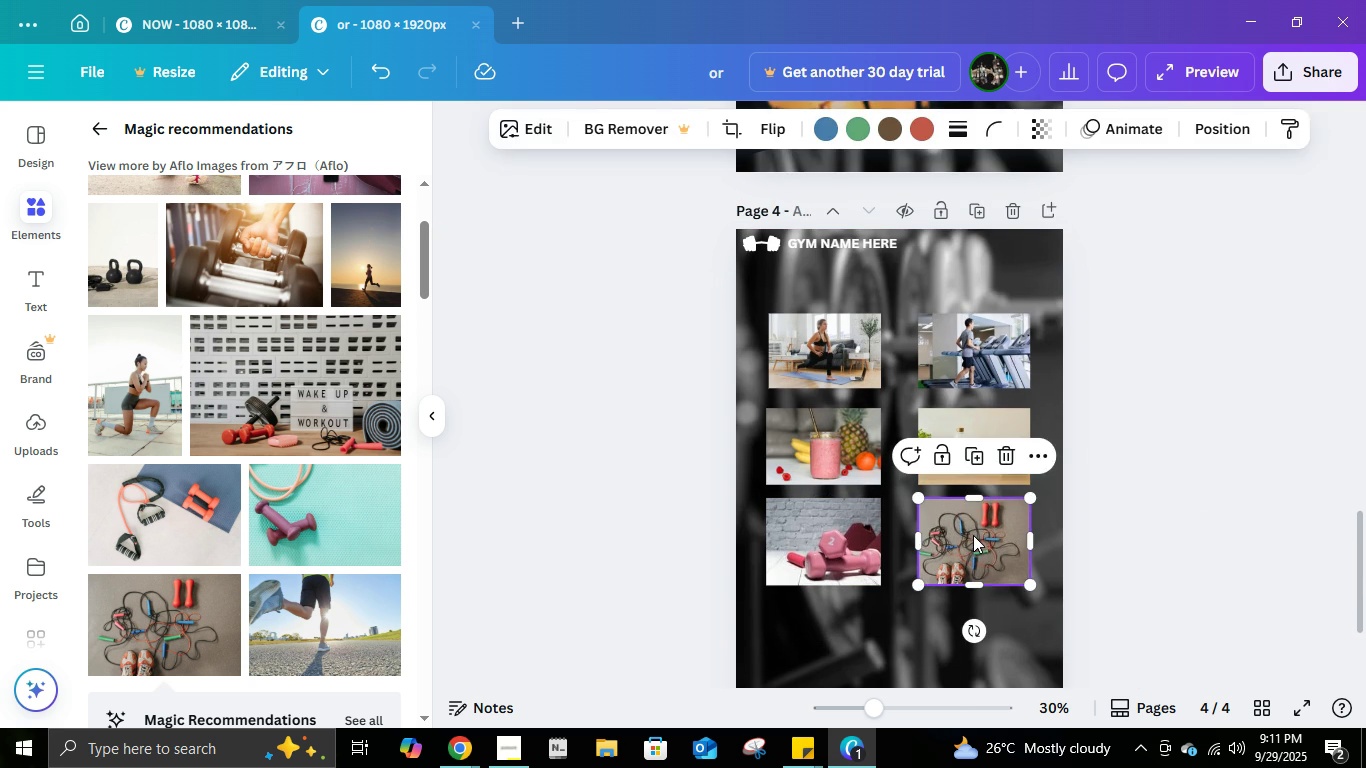 
triple_click([973, 535])
 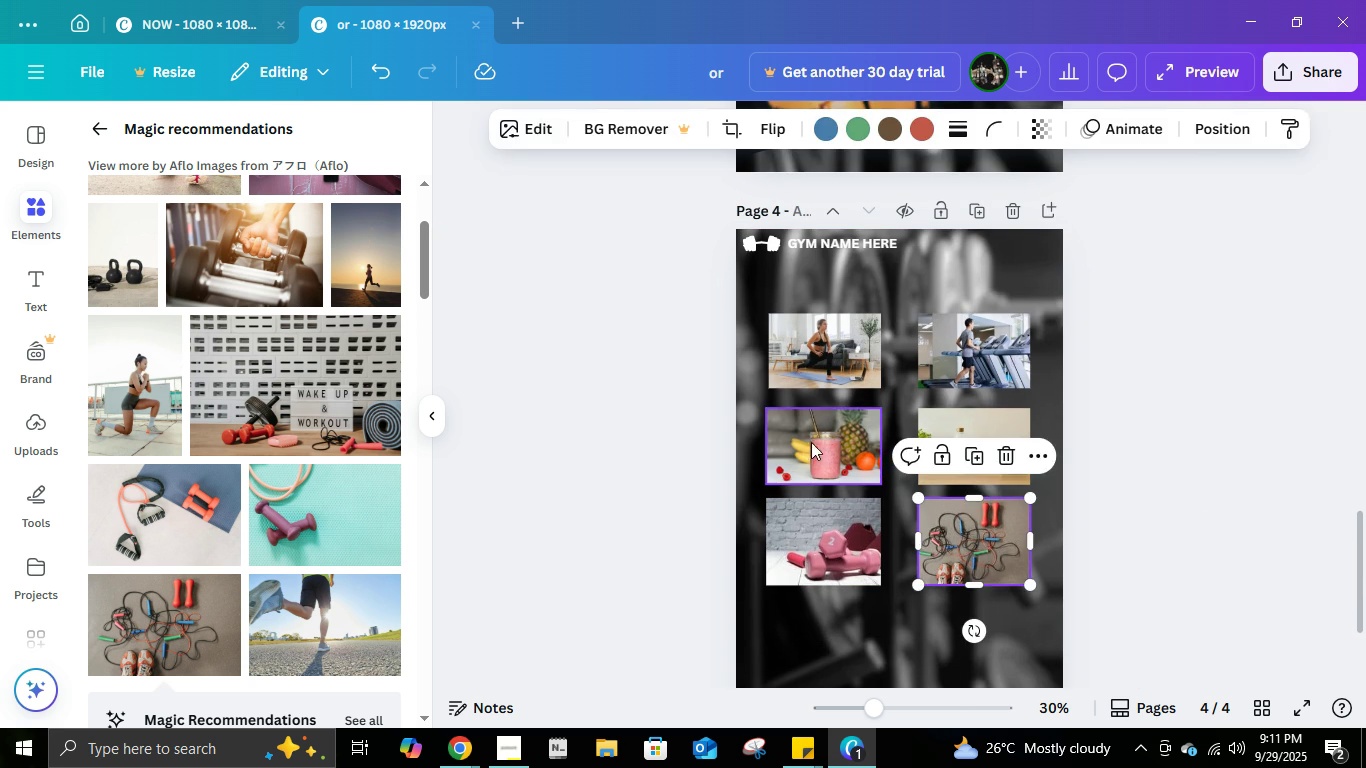 
left_click([815, 428])